 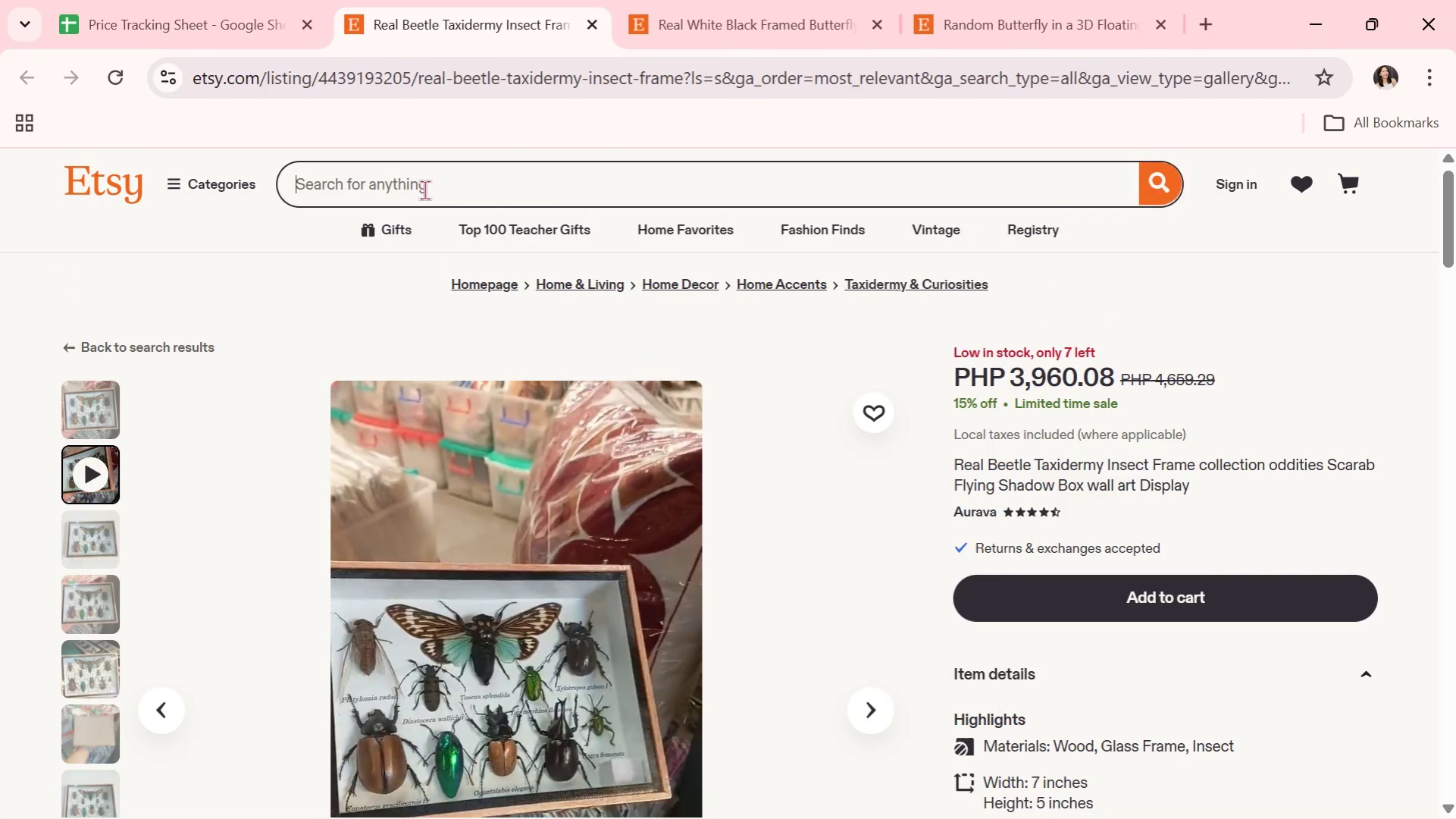 
type(mini moss pendant)
 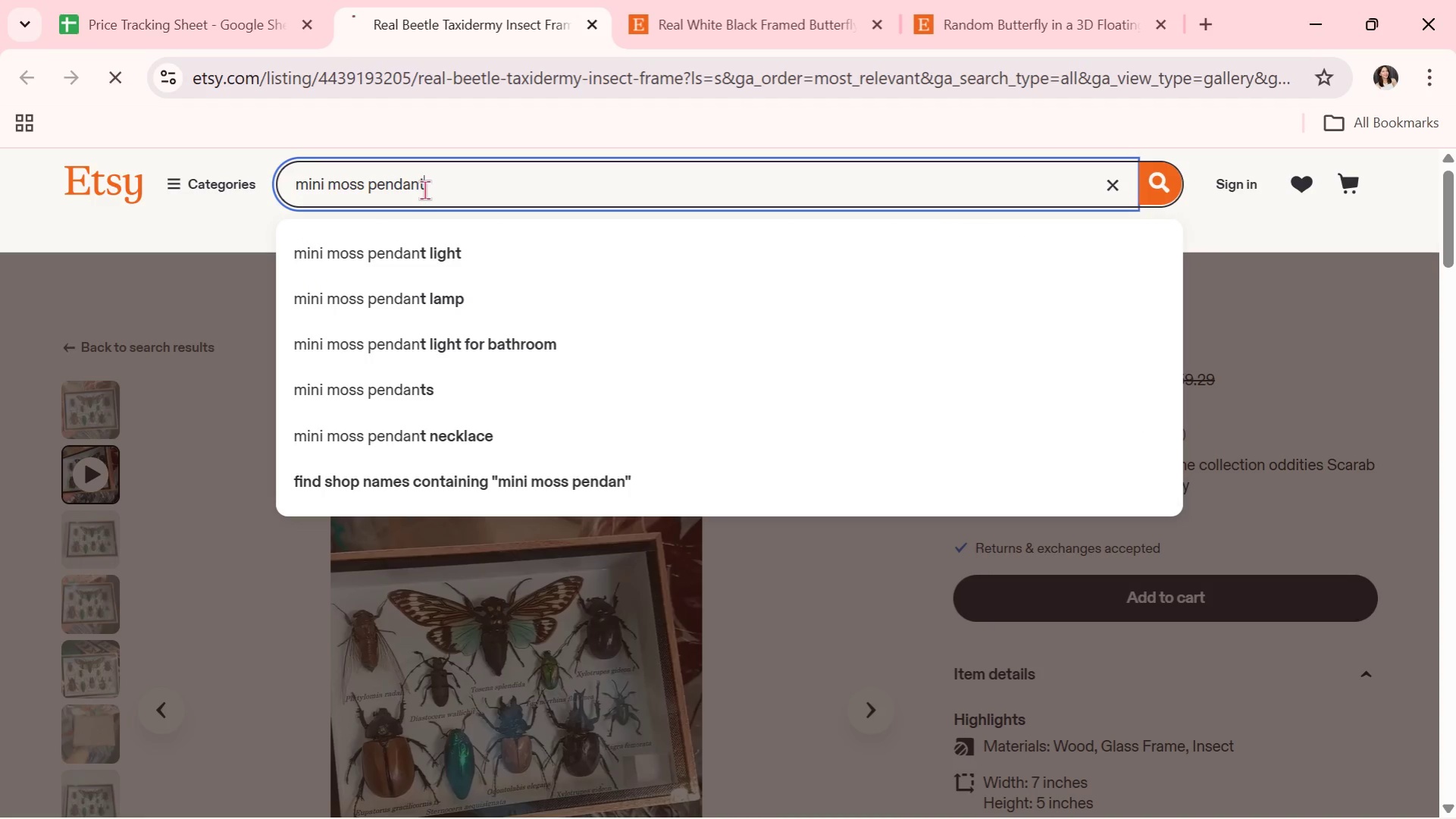 
key(Enter)
 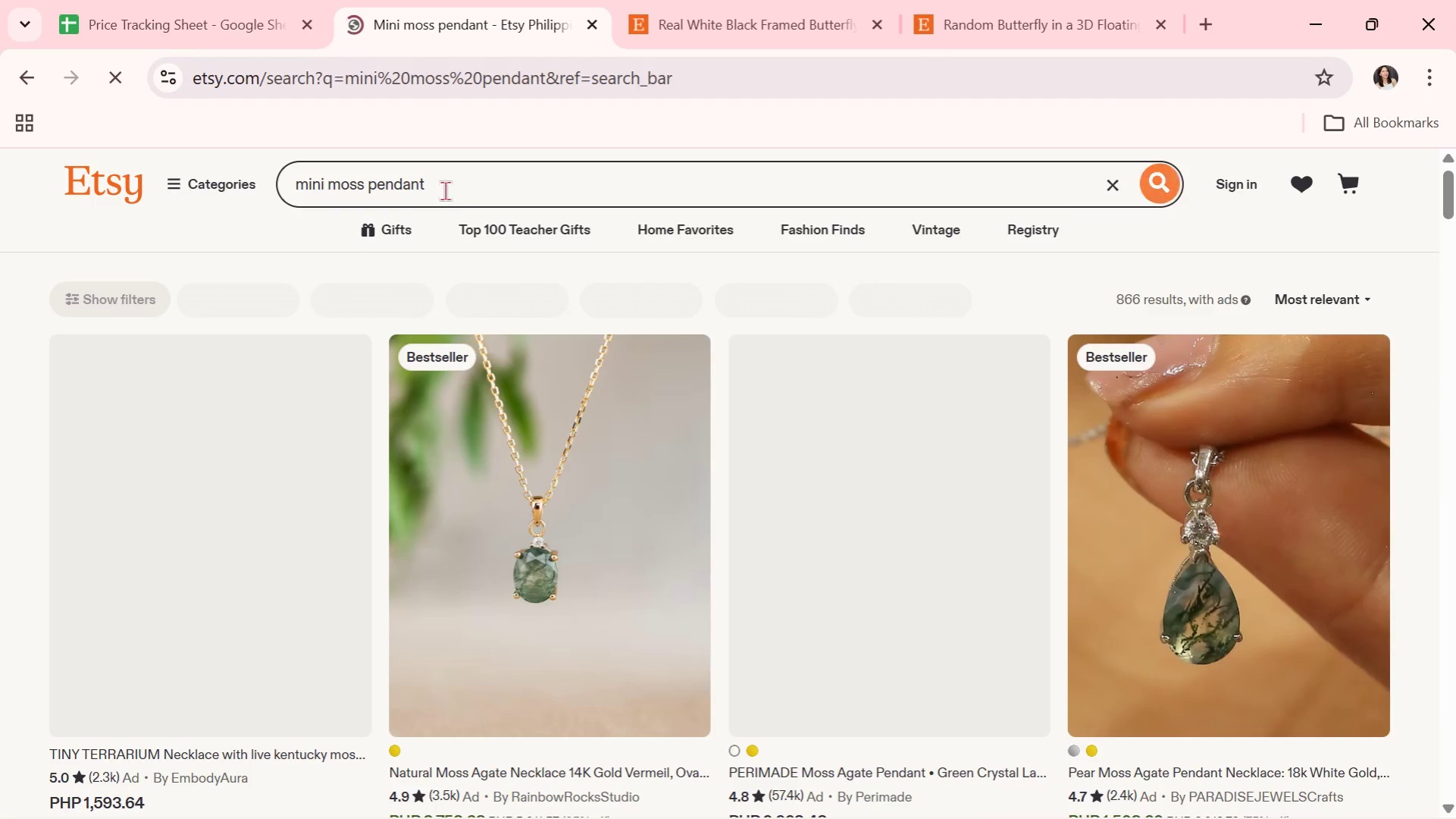 
scroll: coordinate [573, 431], scroll_direction: down, amount: 6.0
 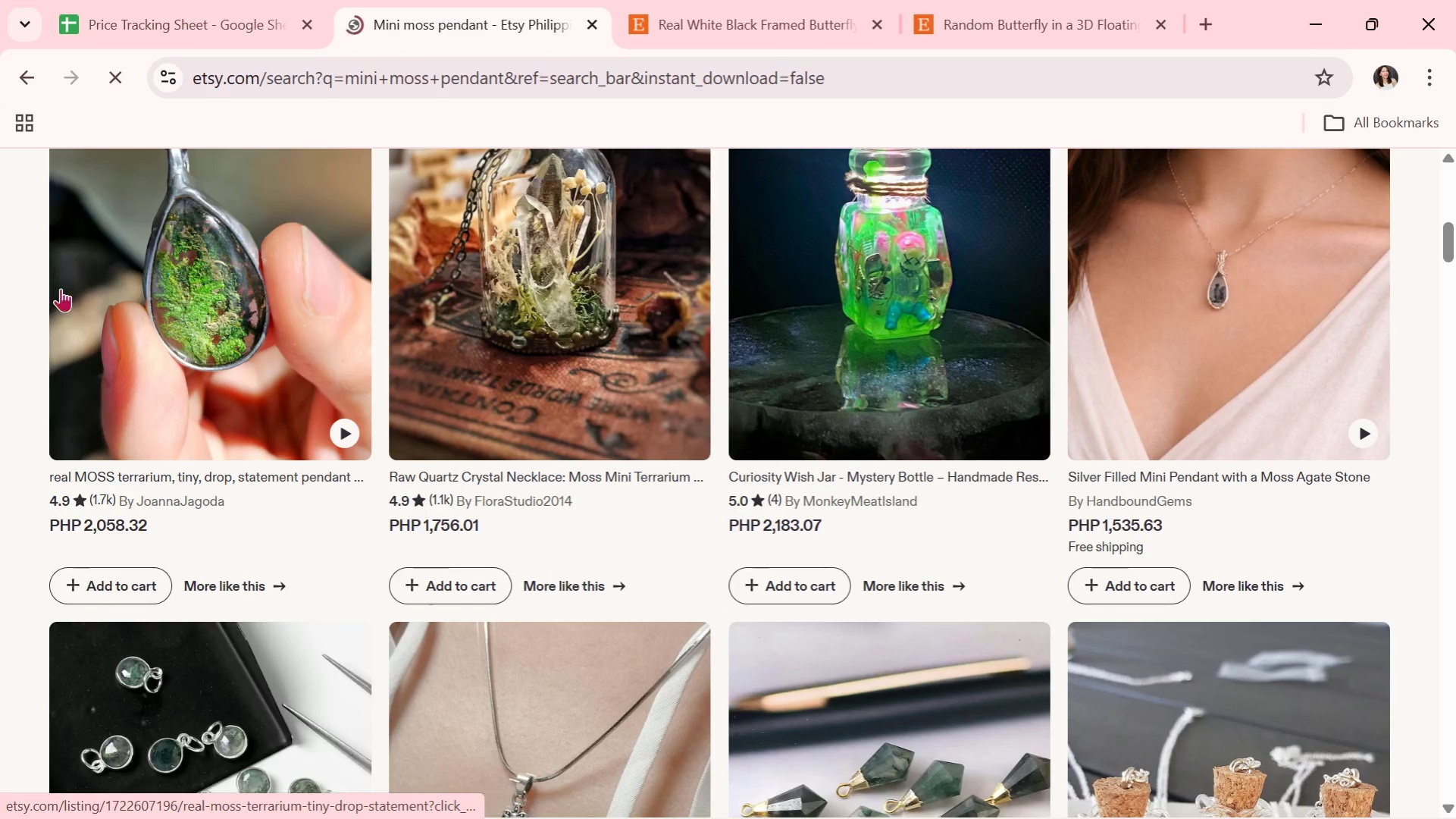 
left_click([154, 303])
 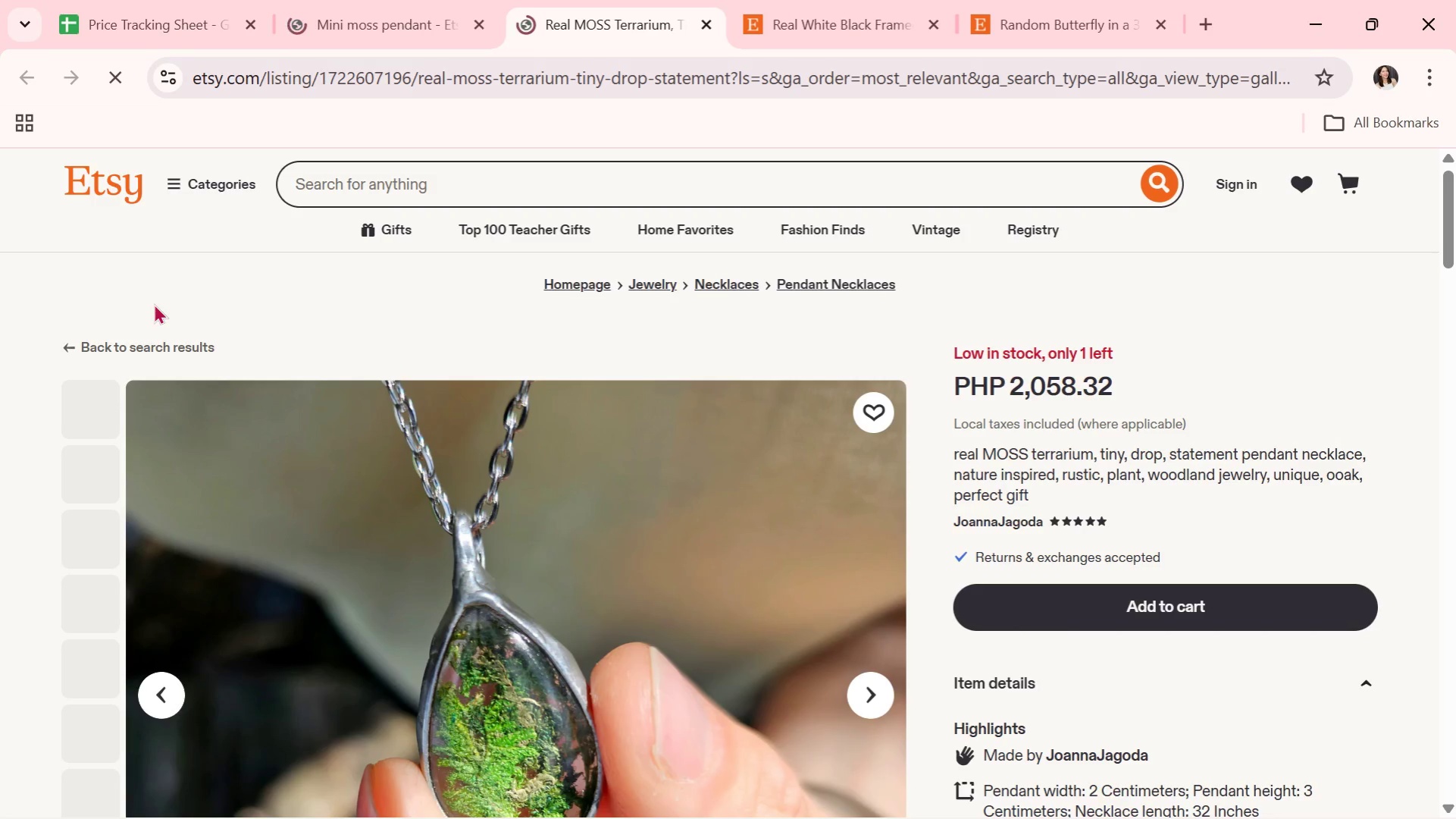 
scroll: coordinate [562, 486], scroll_direction: down, amount: 2.0
 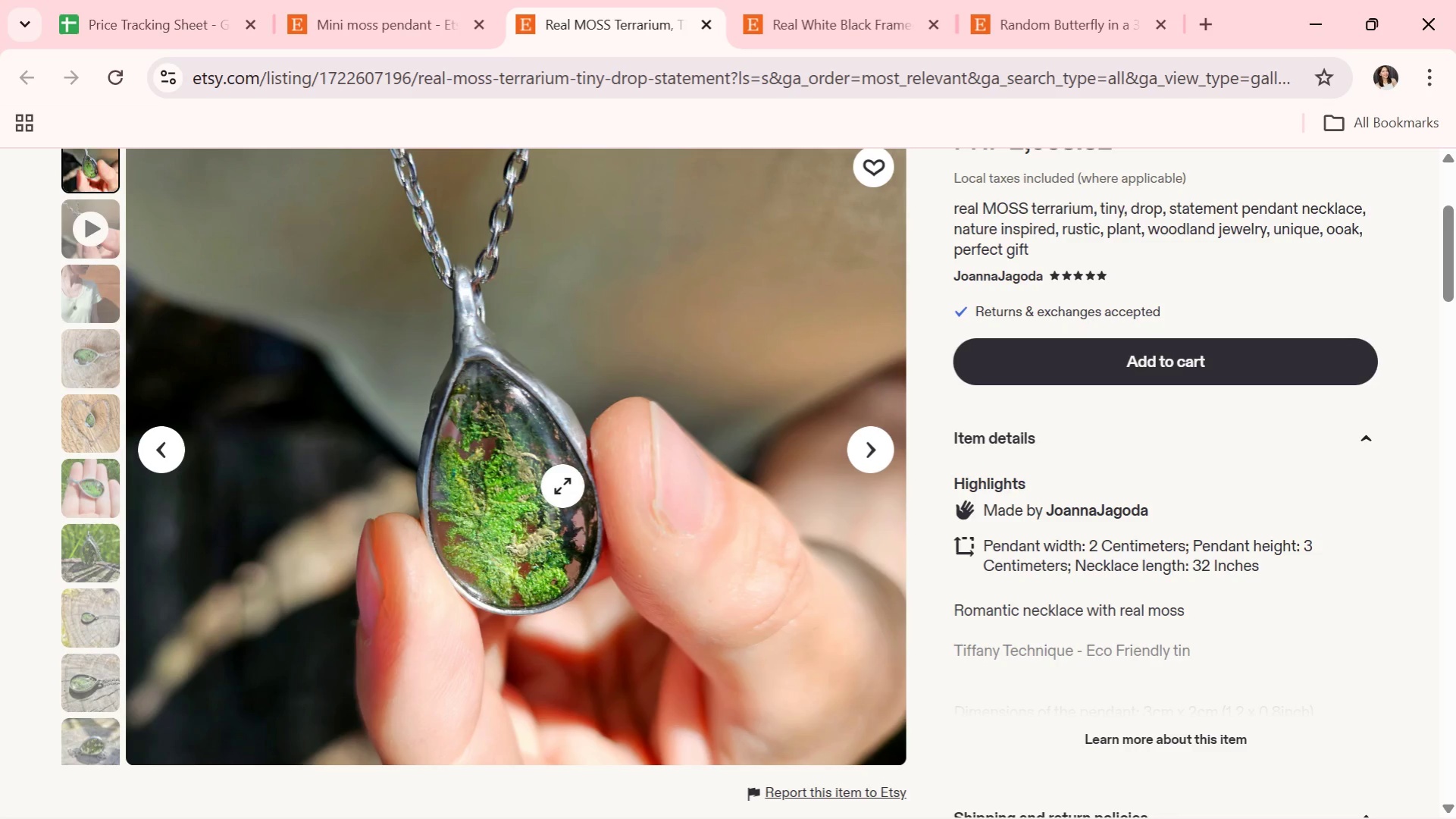 
wait(35.1)
 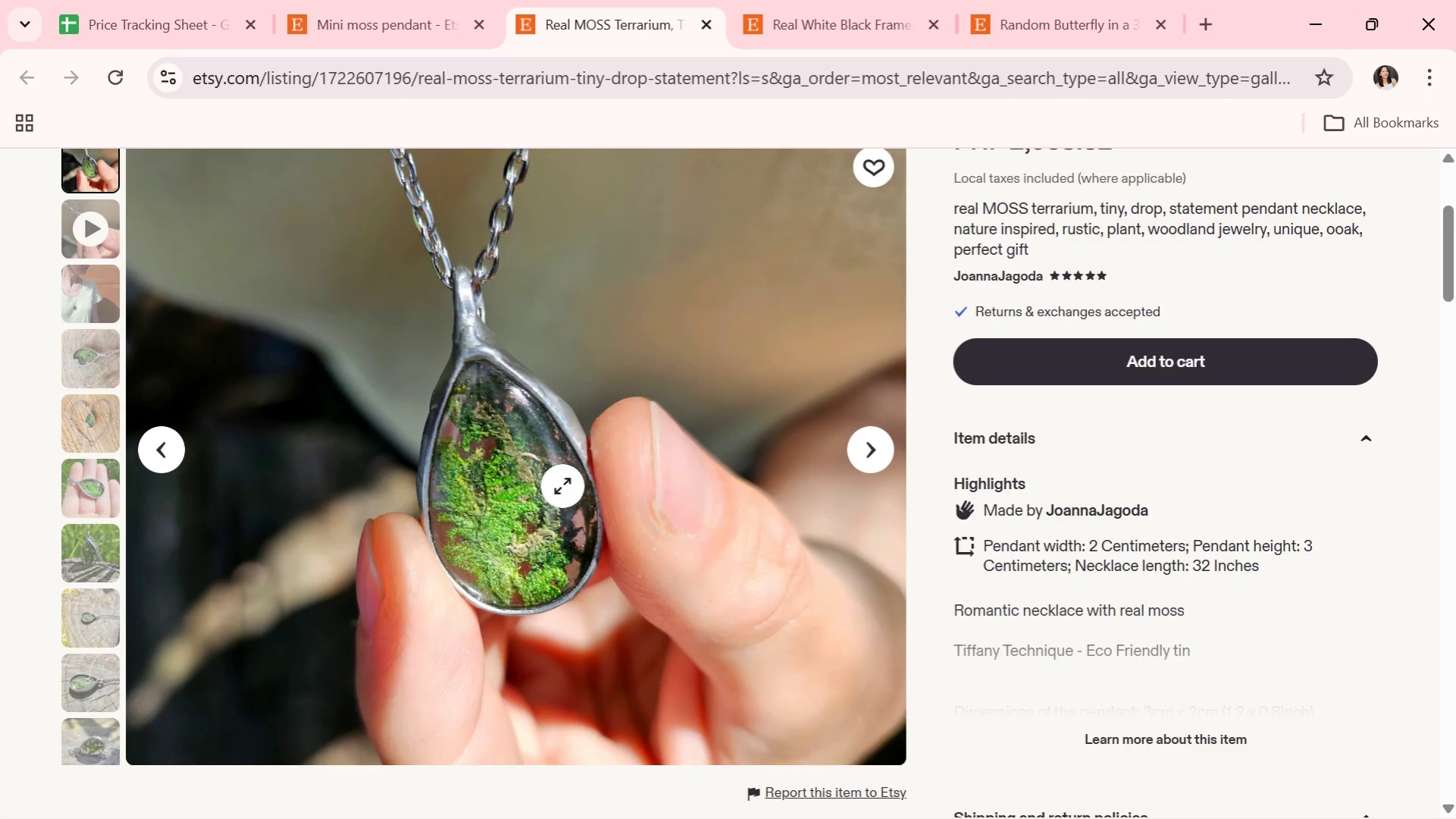 
left_click([380, 3])
 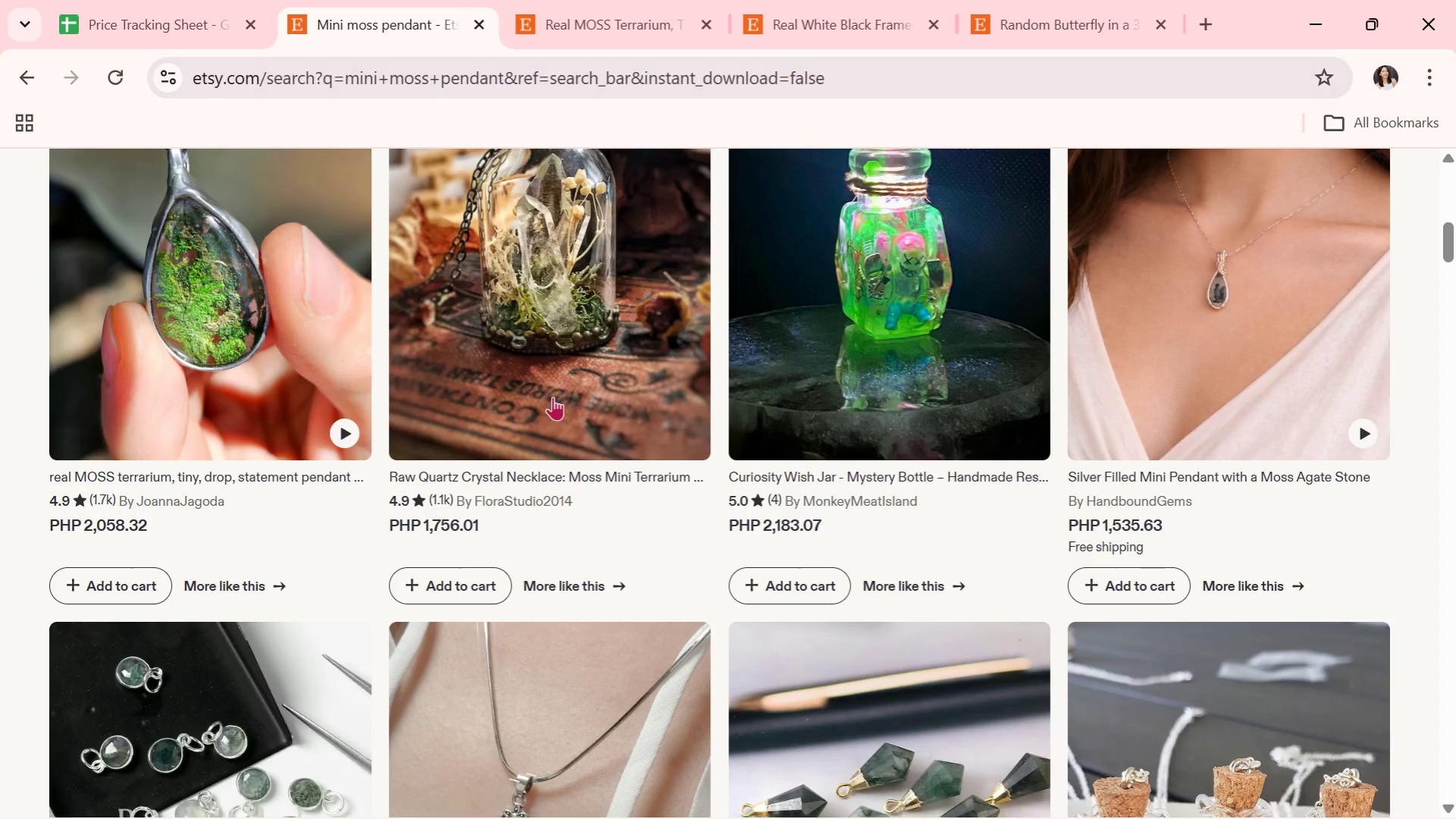 
scroll: coordinate [722, 516], scroll_direction: down, amount: 8.0
 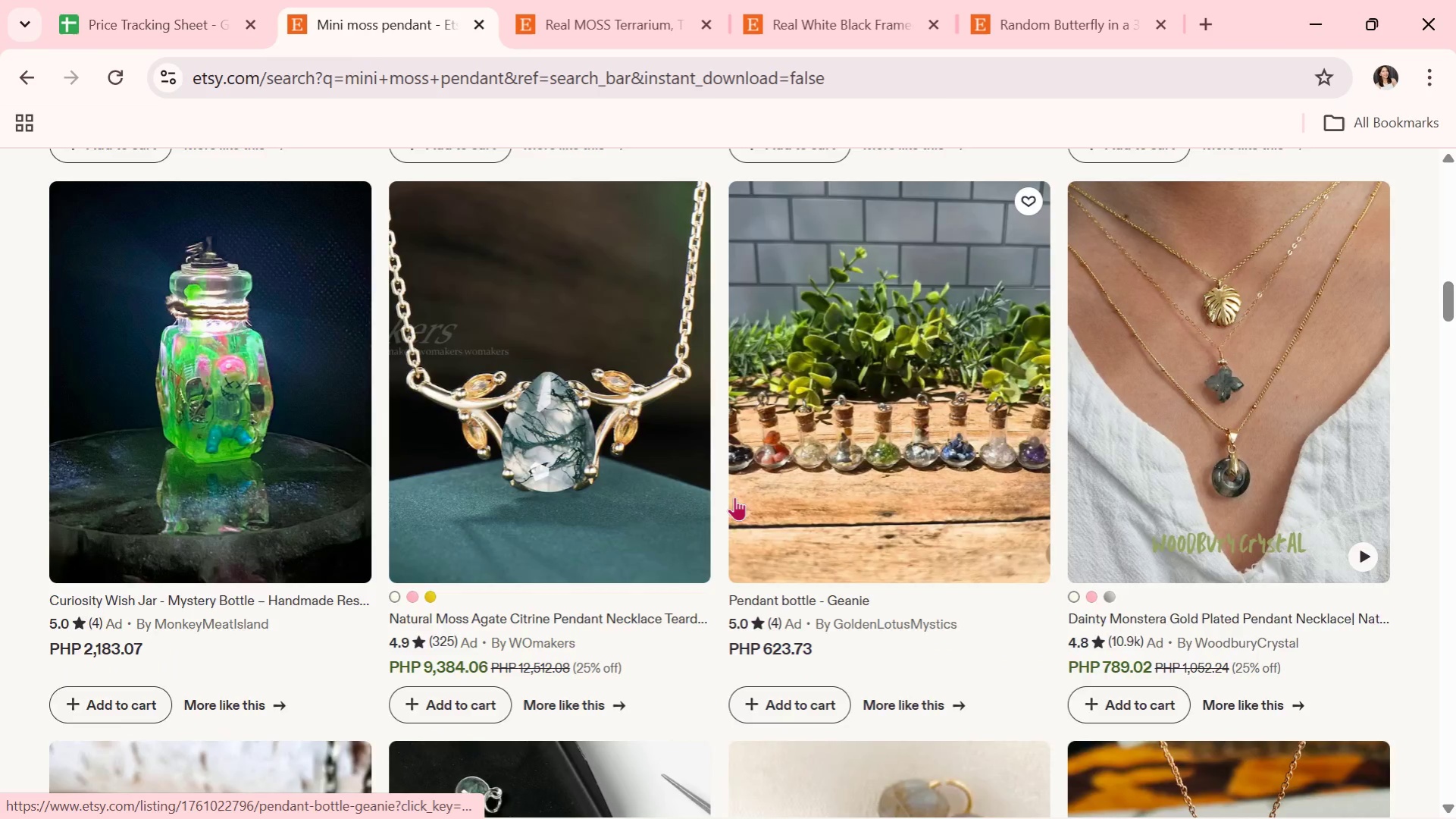 
scroll: coordinate [734, 497], scroll_direction: up, amount: 3.0
 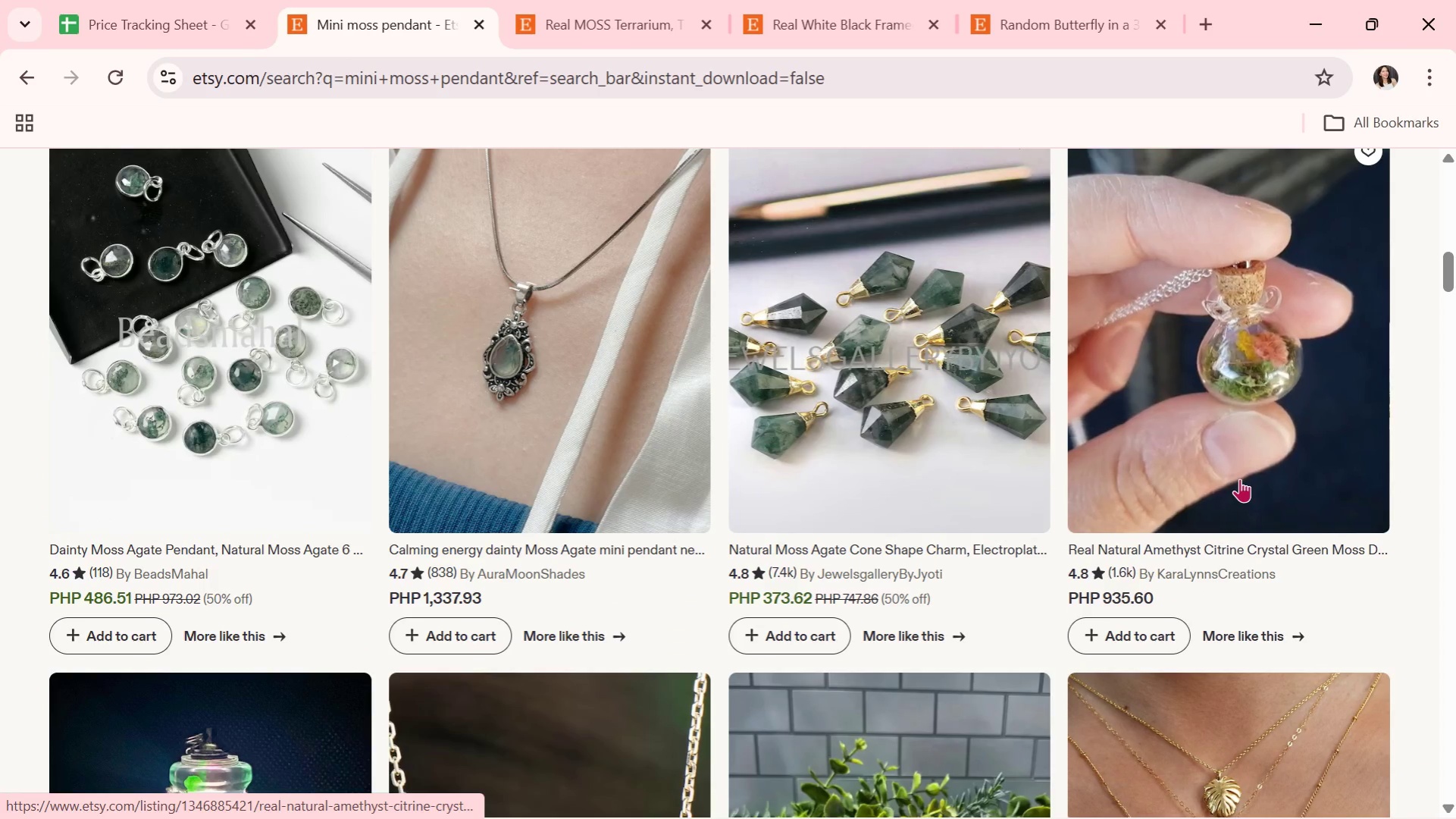 
left_click([1172, 382])
 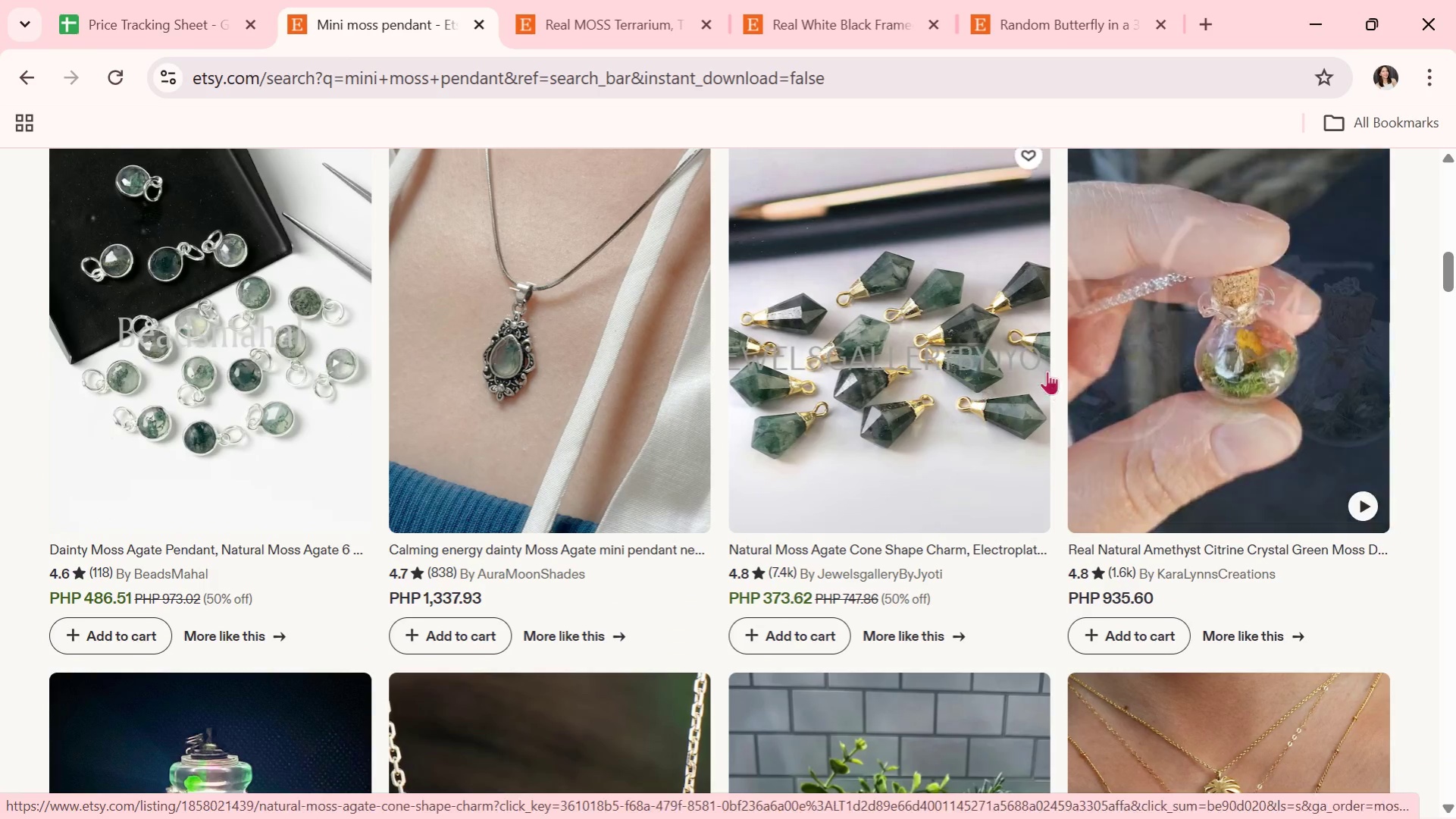 
left_click([1196, 332])
 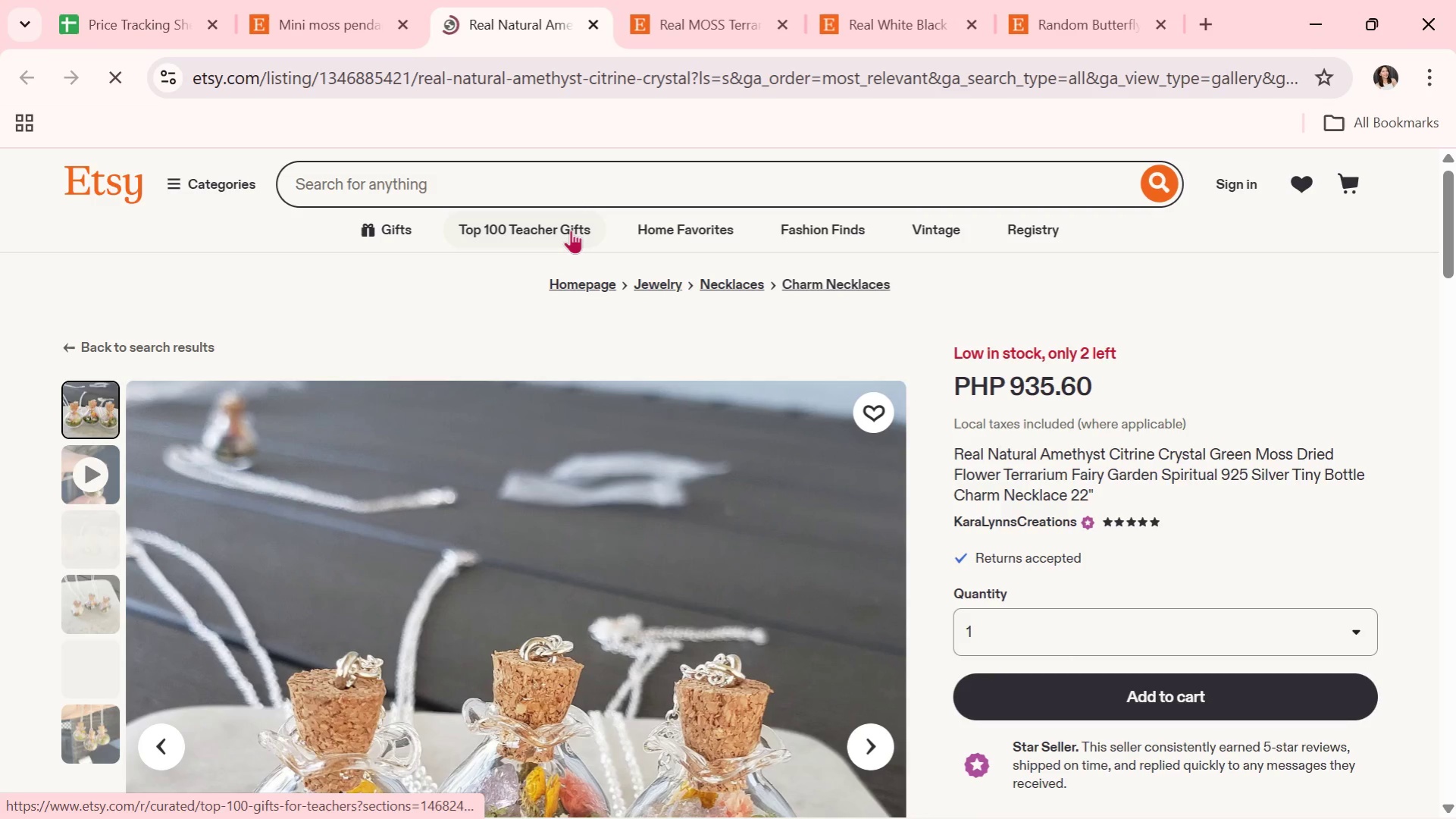 
wait(6.94)
 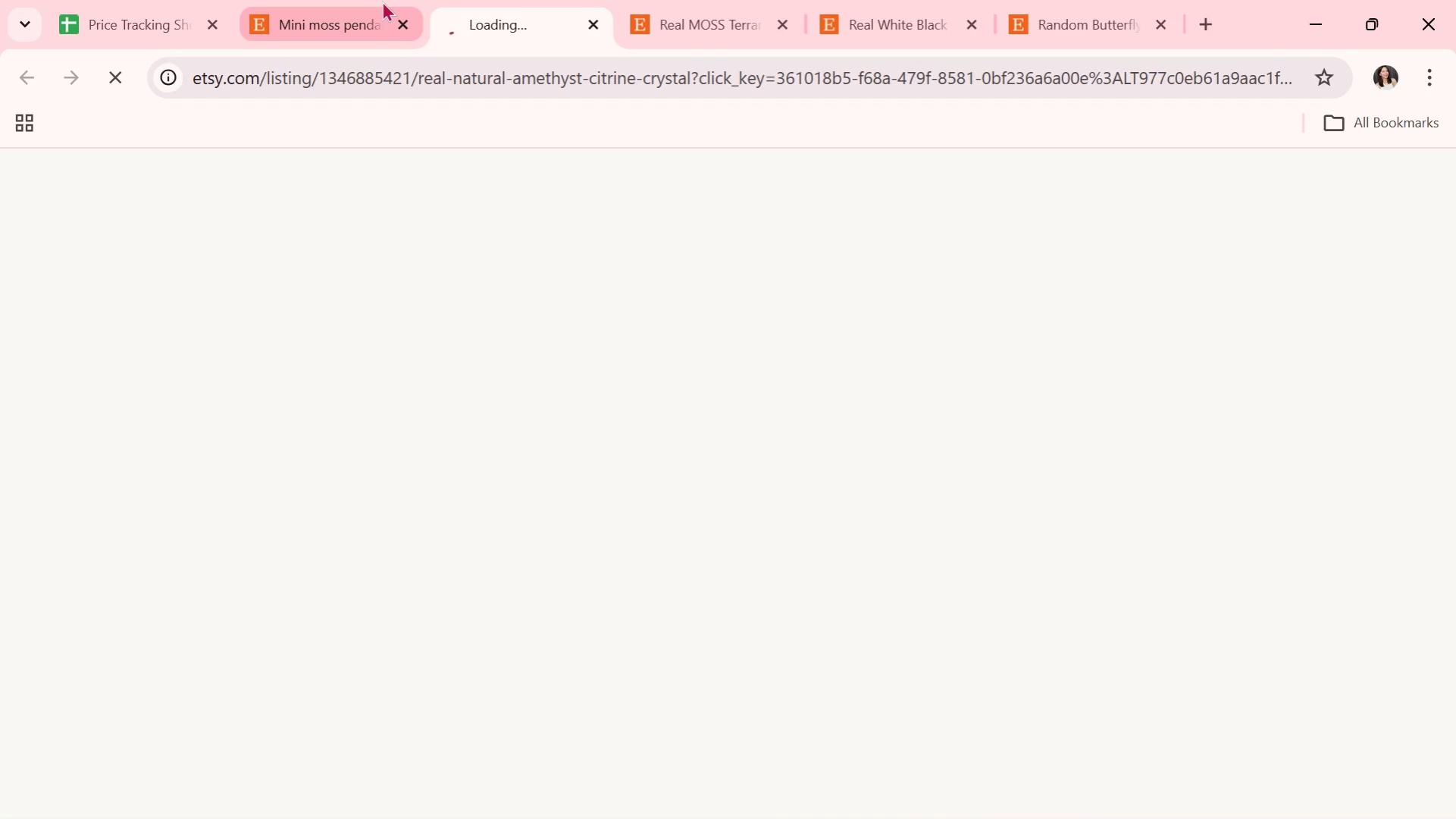 
scroll: coordinate [606, 405], scroll_direction: down, amount: 3.0
 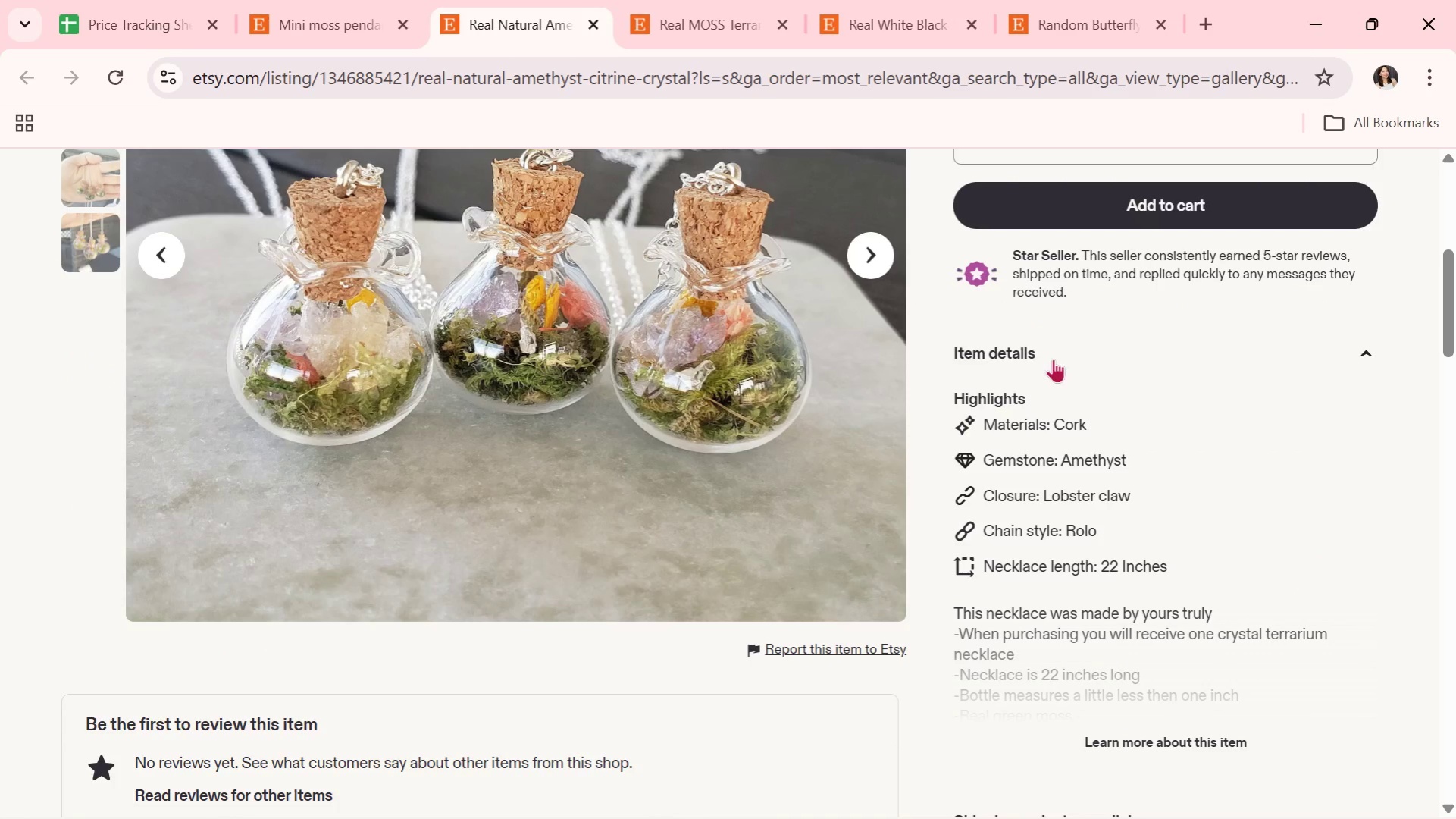 
scroll: coordinate [612, 370], scroll_direction: up, amount: 10.0
 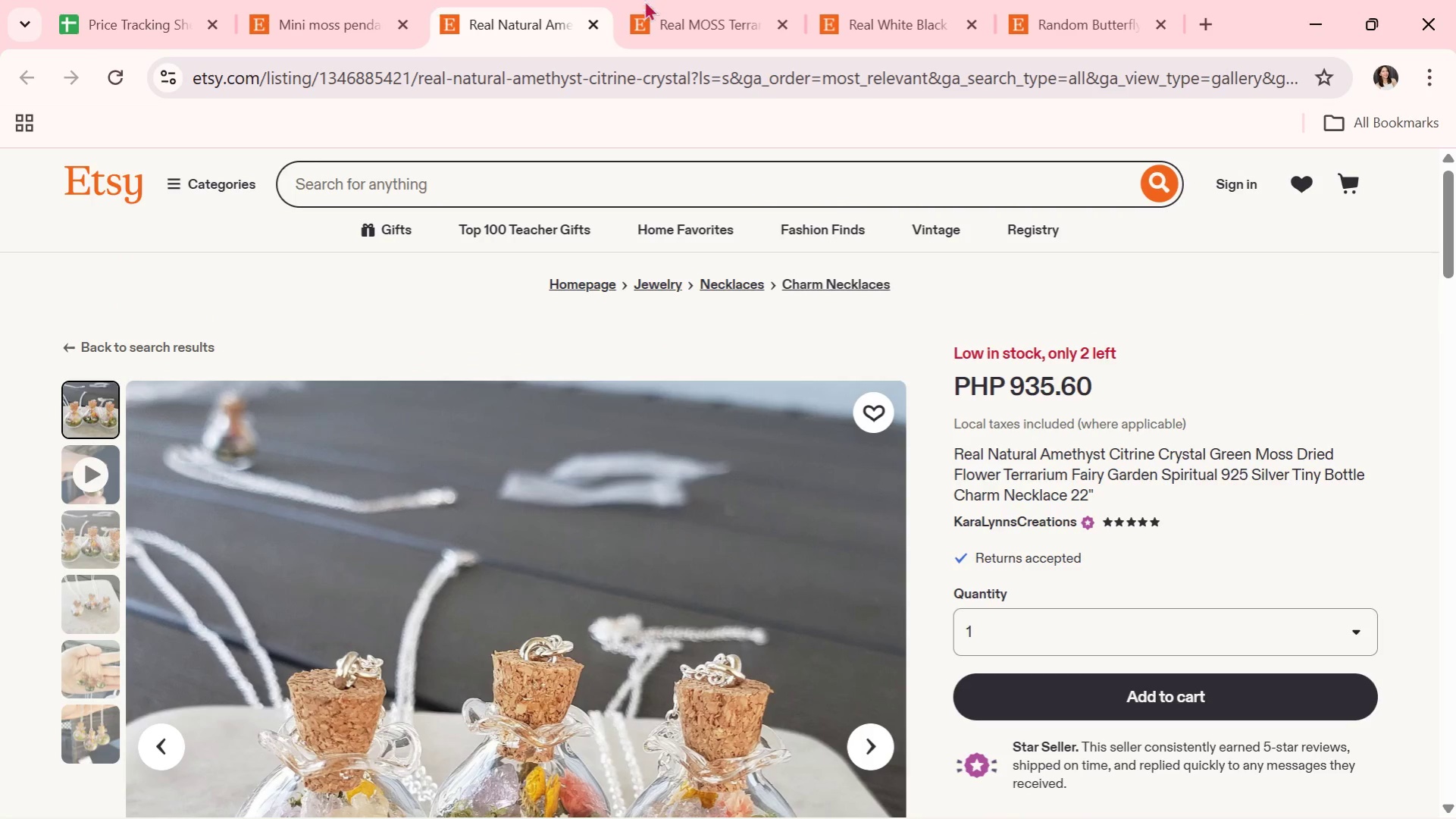 
left_click([741, 0])
 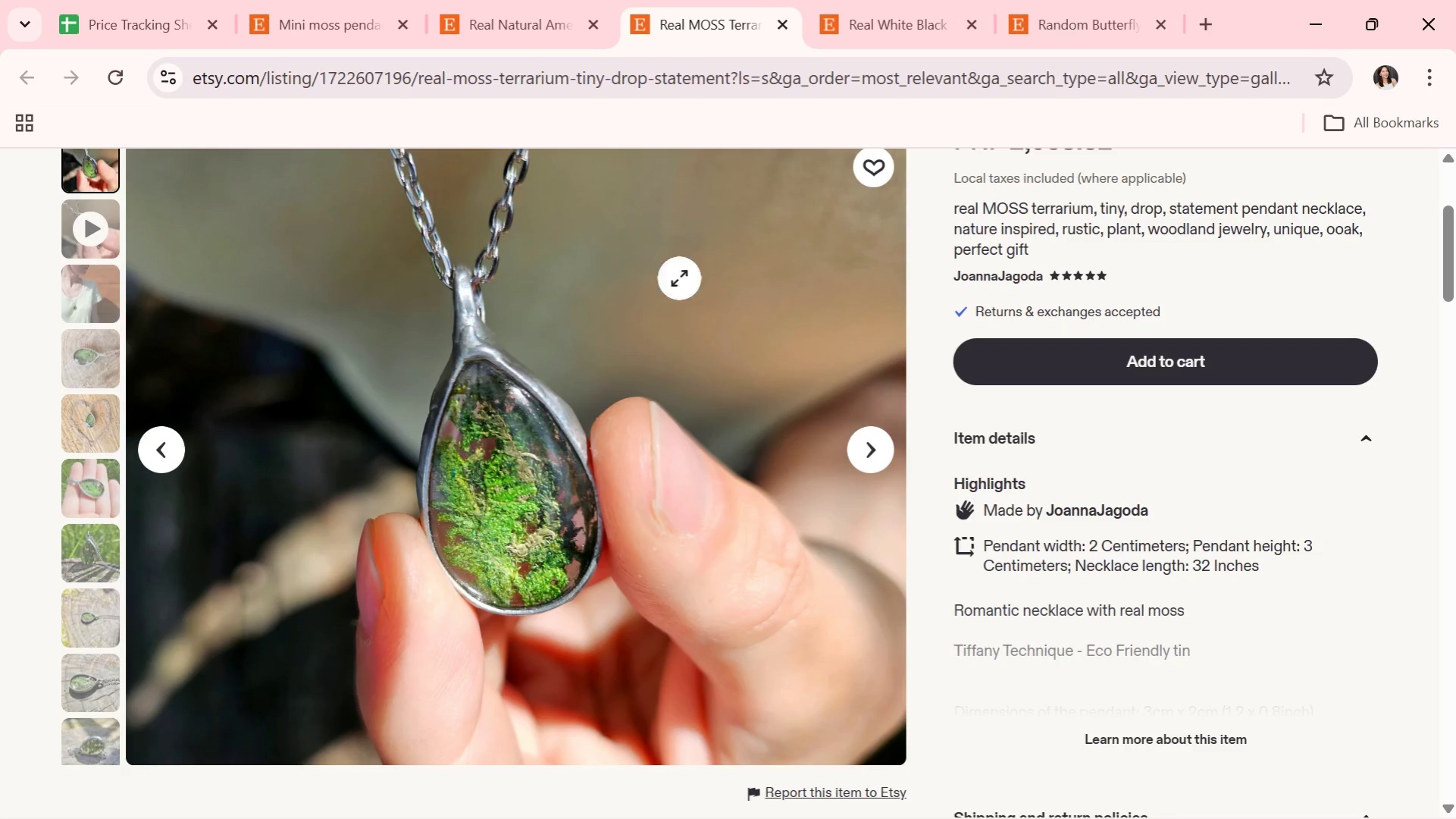 
left_click([474, 0])
 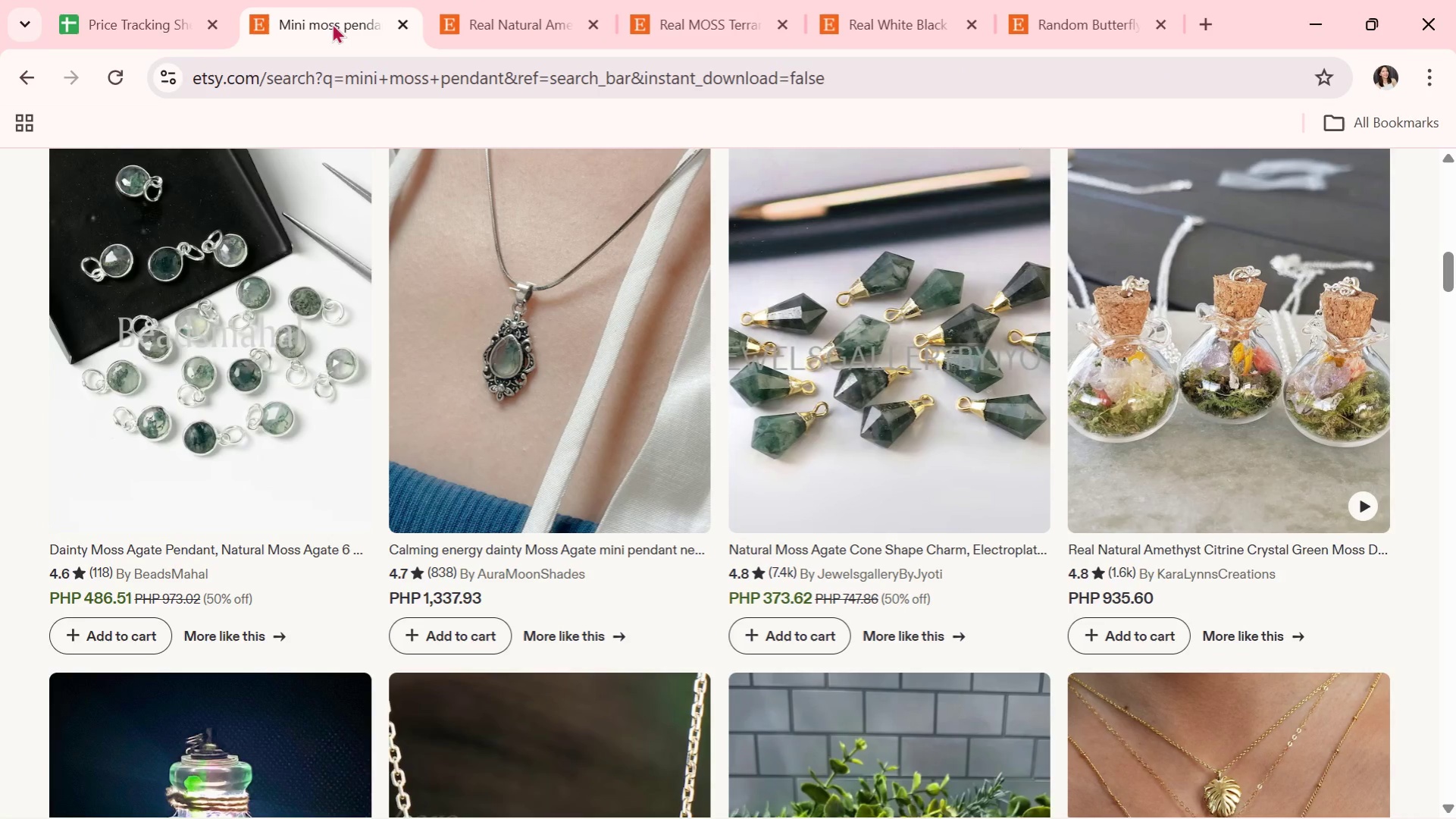 
scroll: coordinate [496, 351], scroll_direction: up, amount: 27.0
 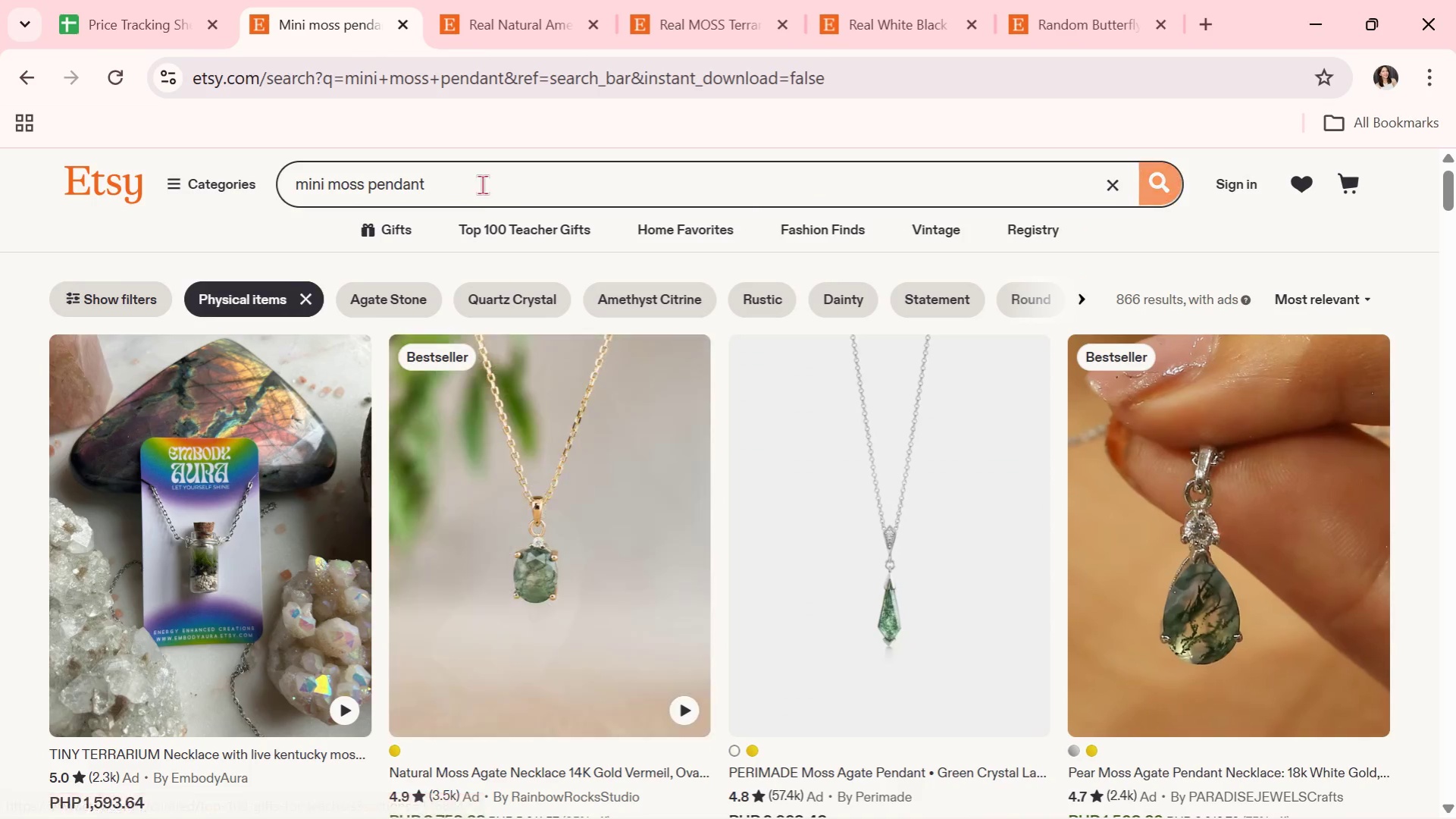 
left_click_drag(start_coordinate=[483, 184], to_coordinate=[233, 187])
 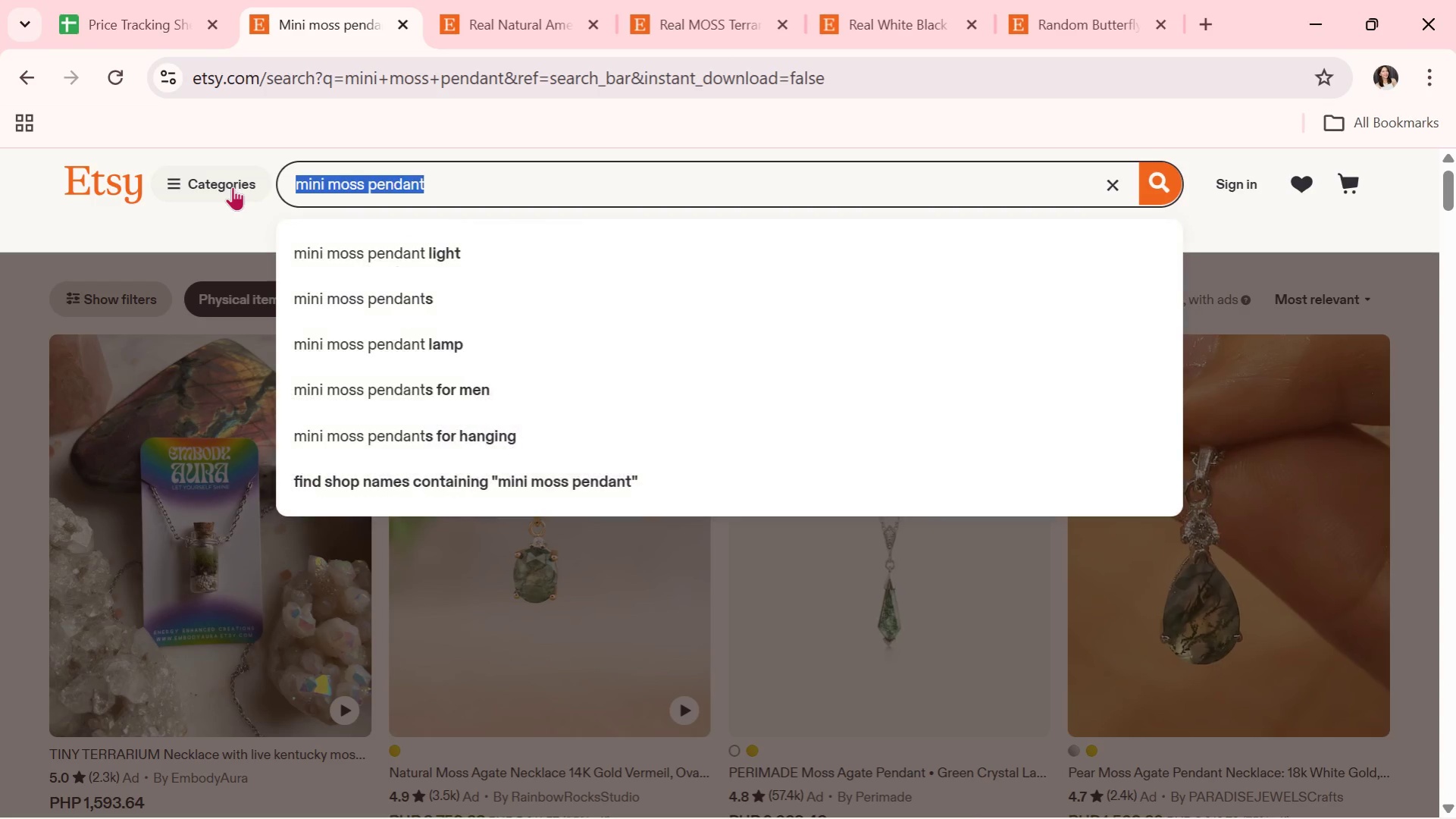 
type(curio kit)
 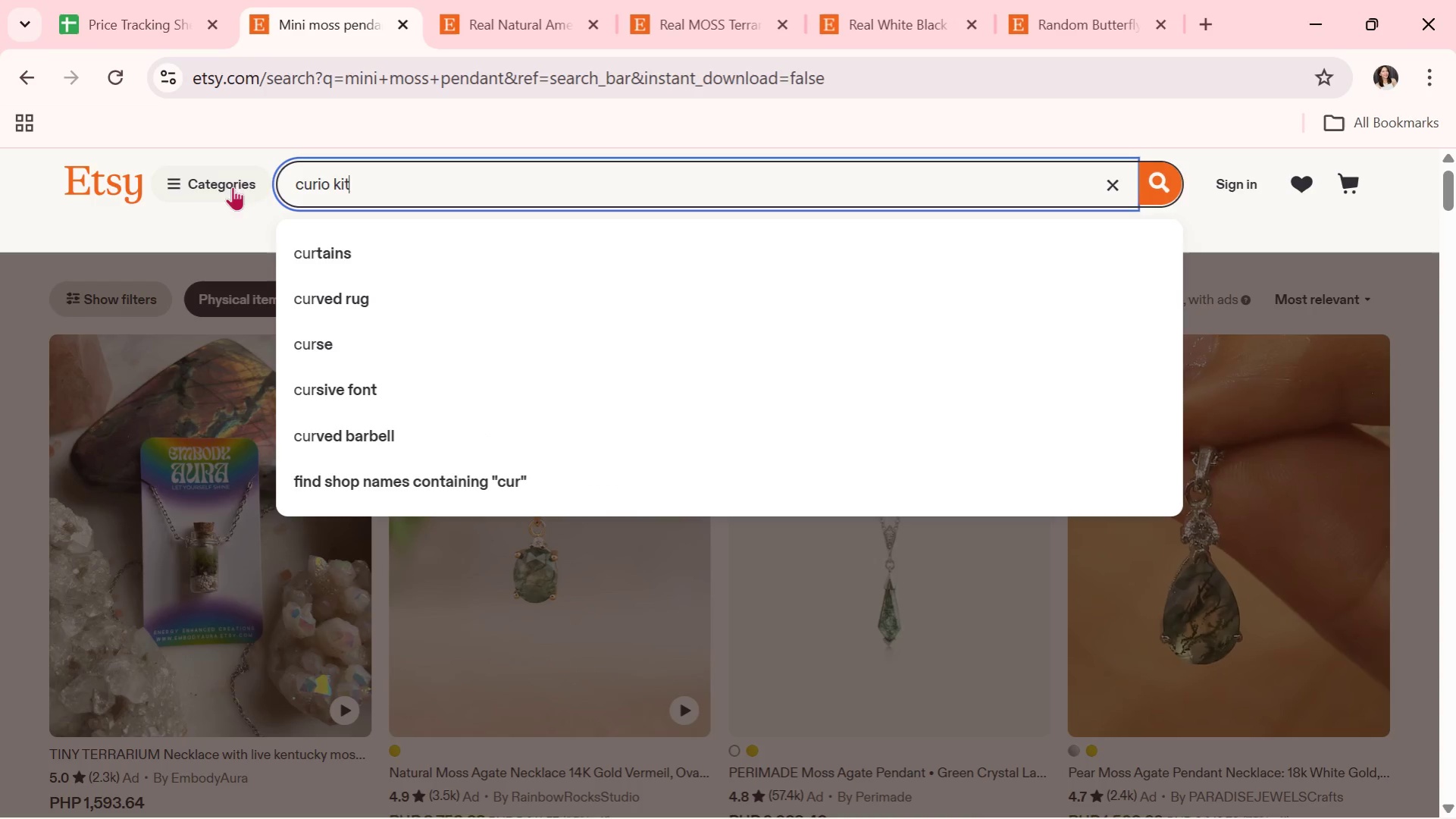 
key(Enter)
 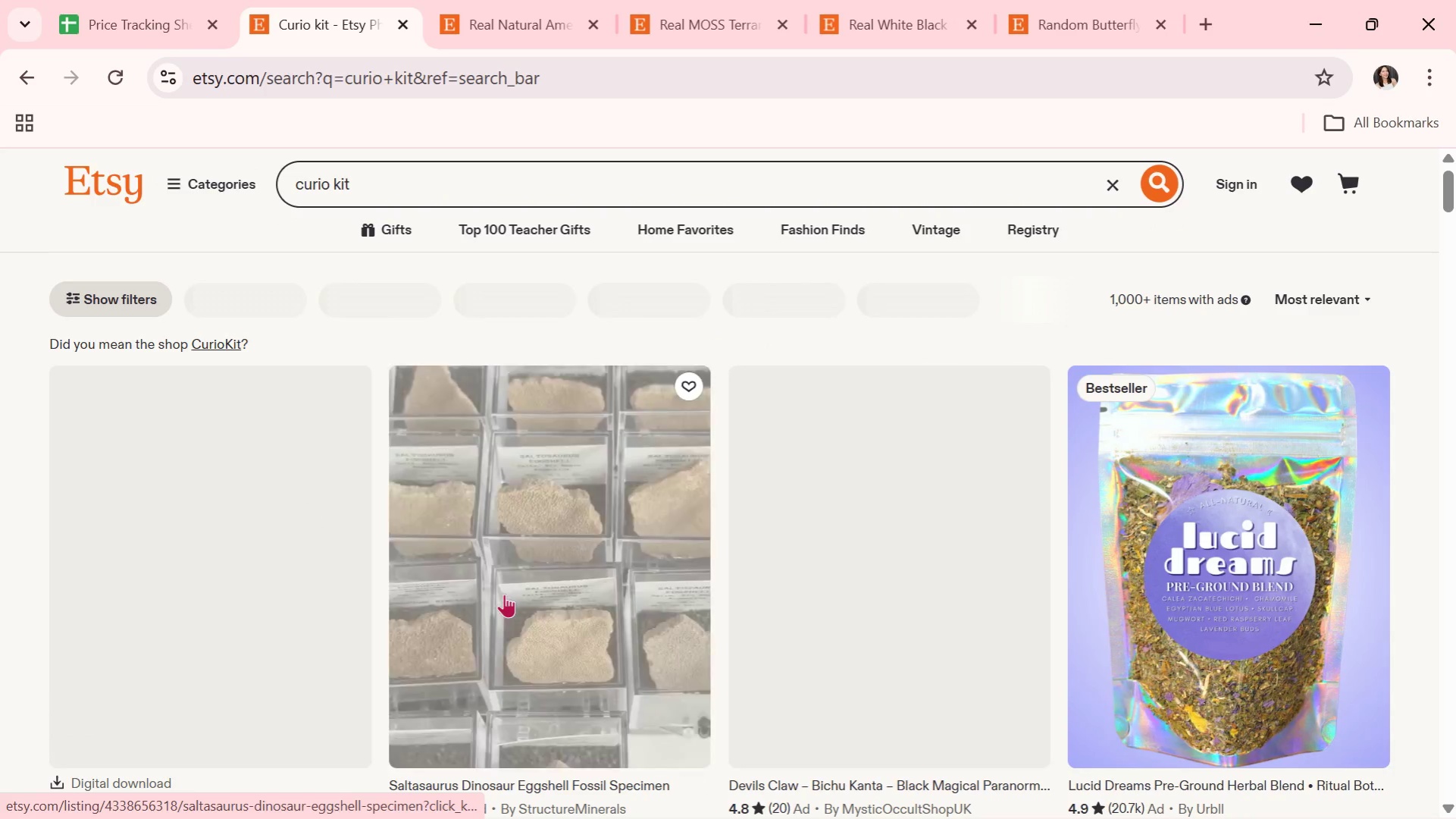 
scroll: coordinate [504, 594], scroll_direction: down, amount: 2.0
 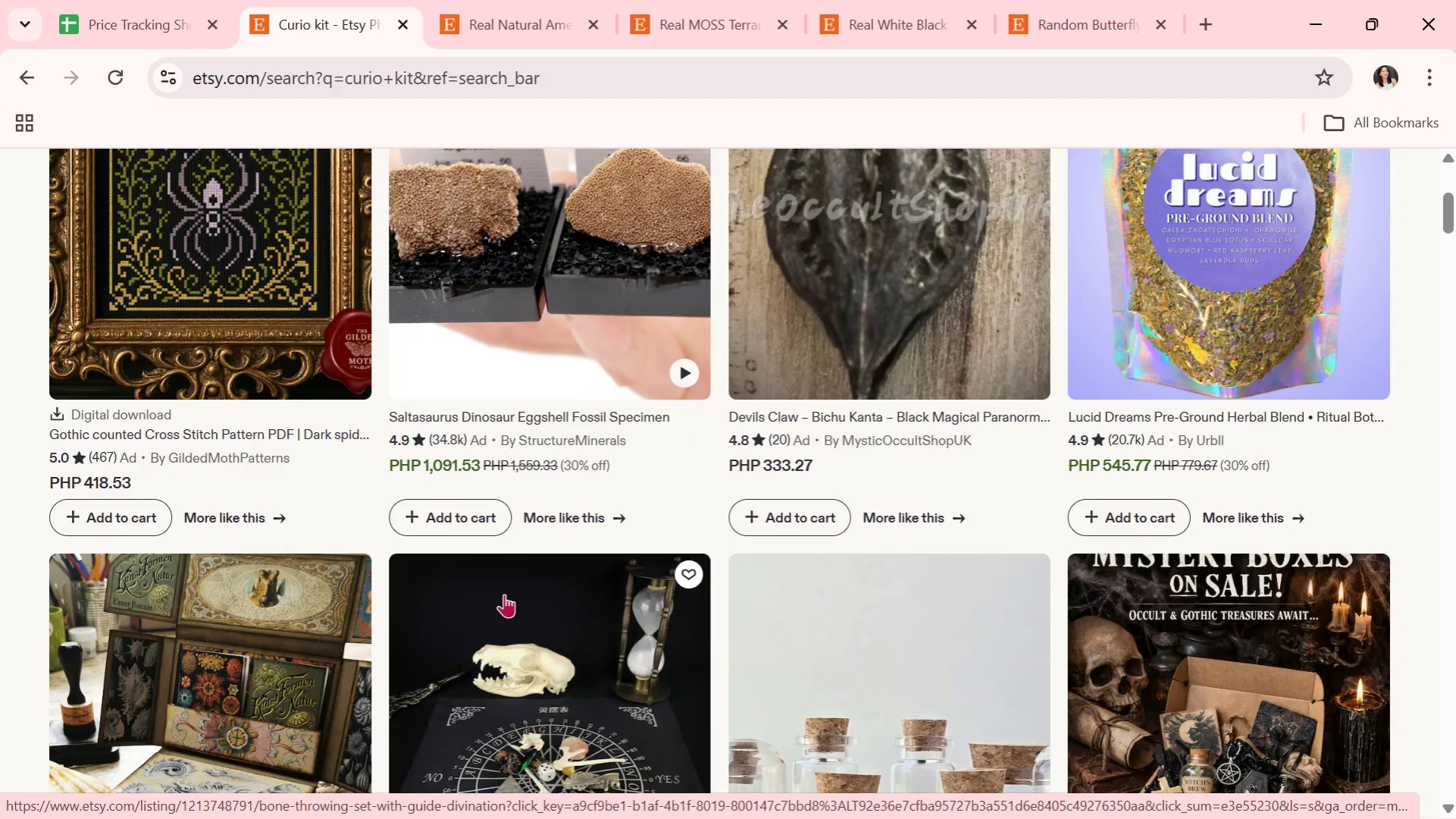 
wait(7.51)
 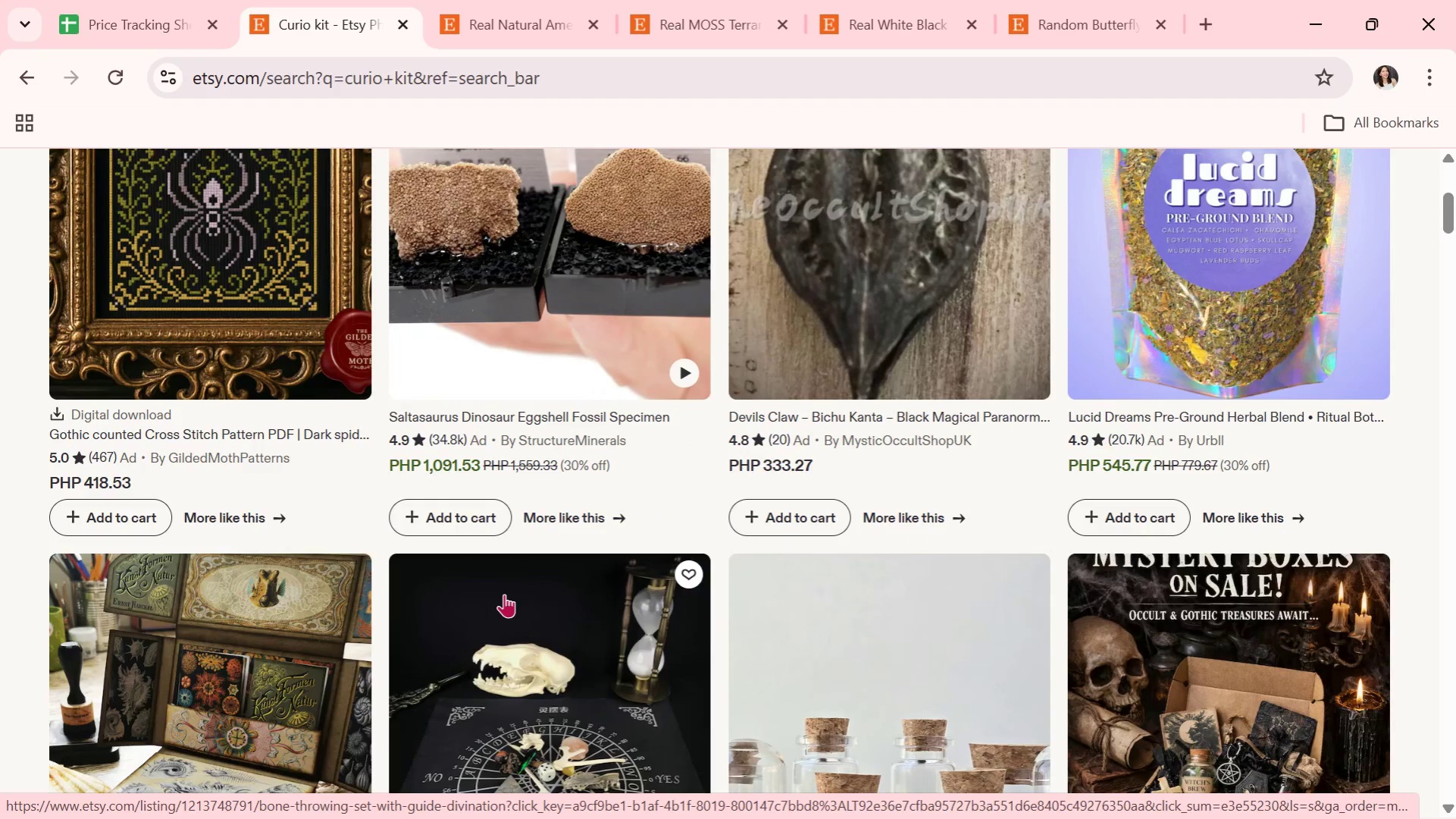 
key(Alt+AltLeft)
 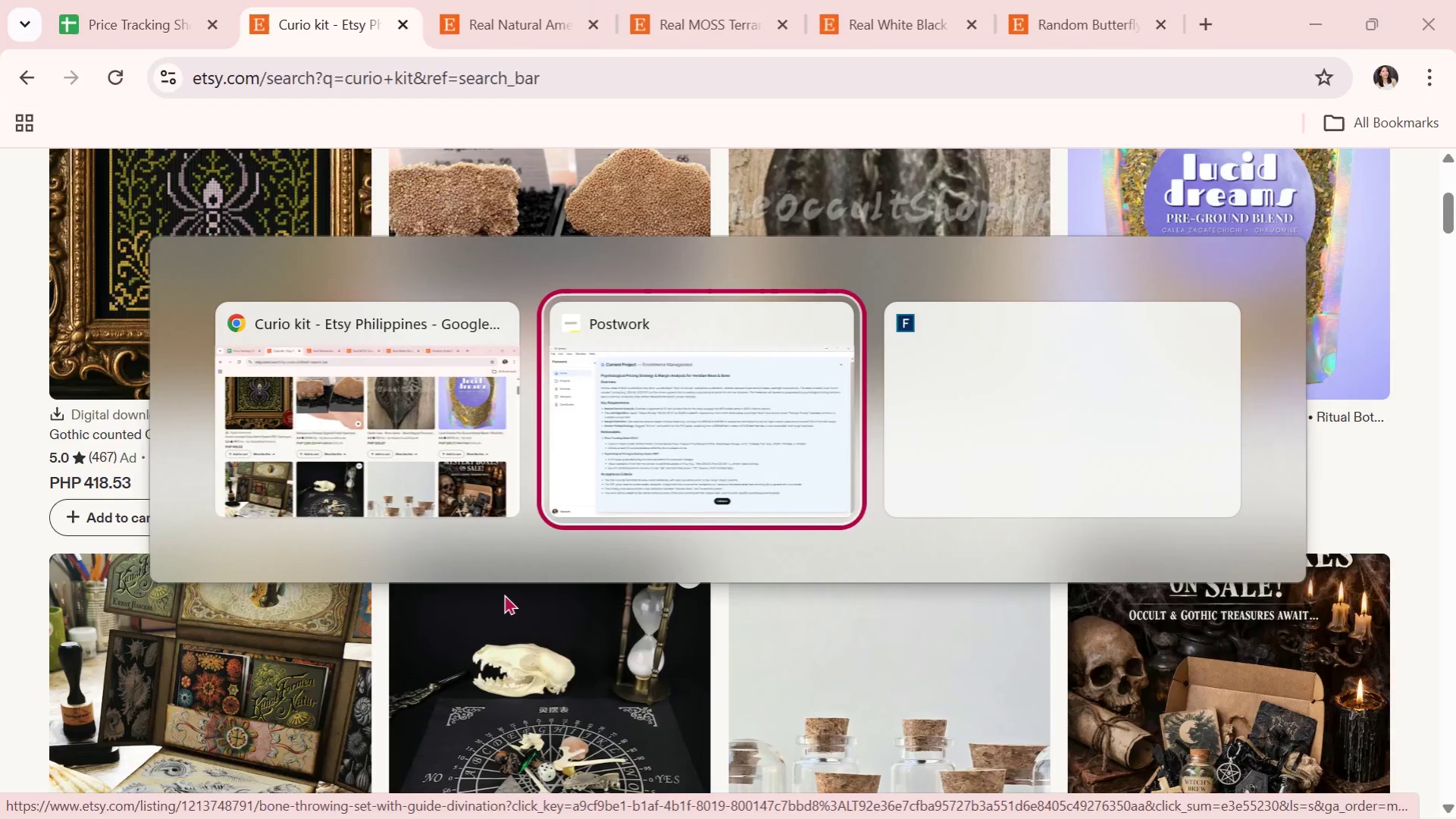 
key(Alt+Tab)